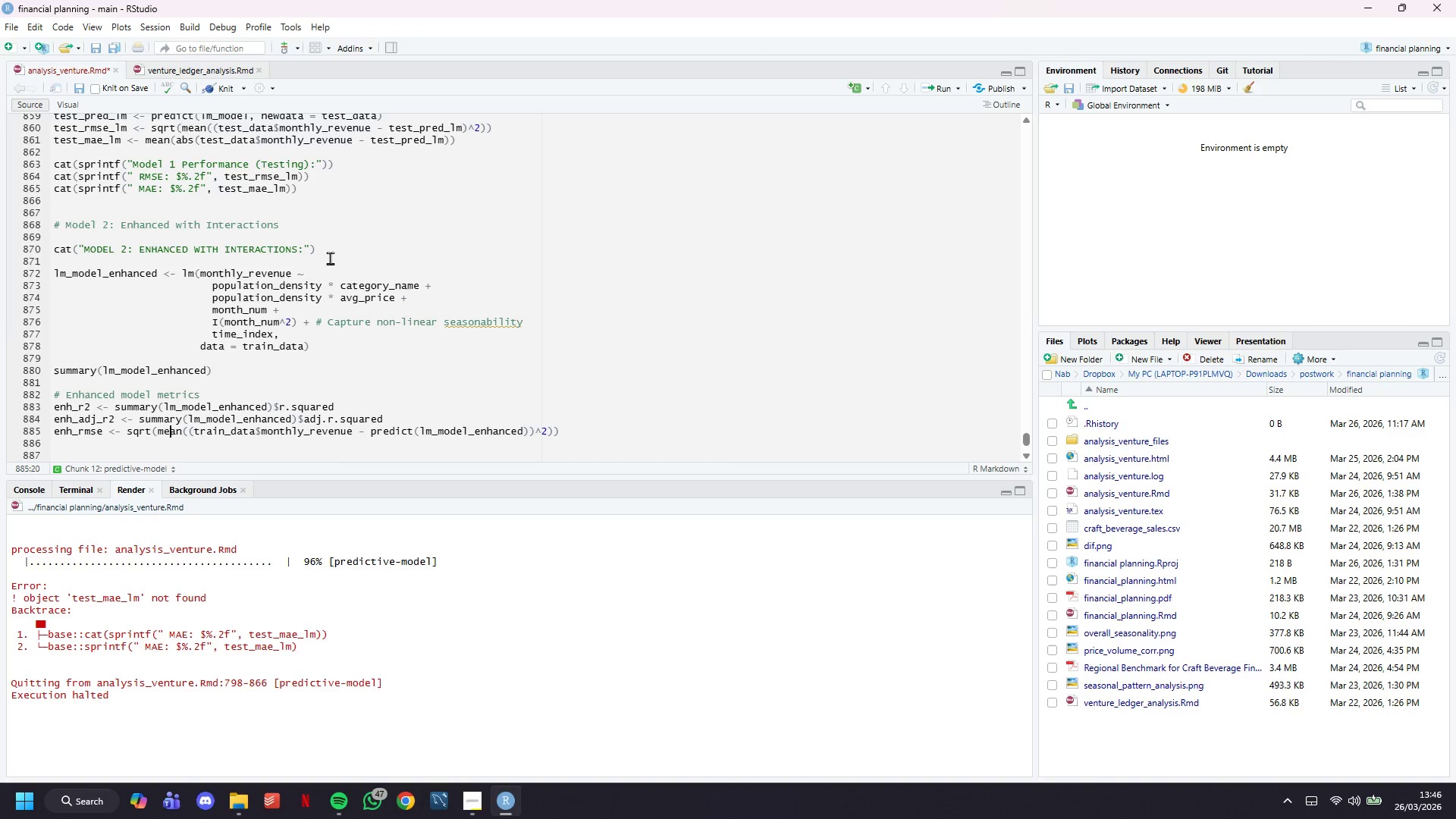 
key(ArrowLeft)
 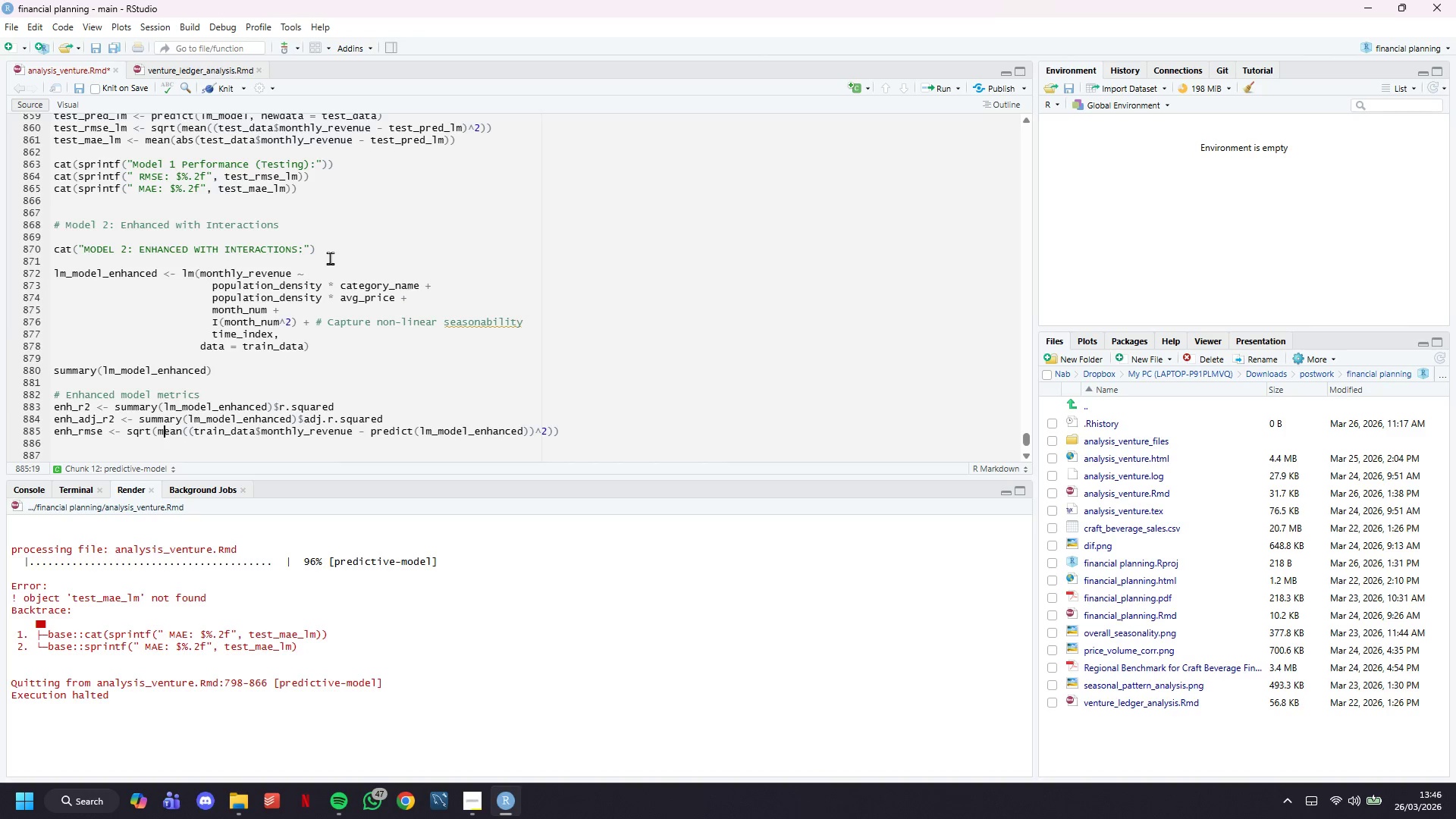 
key(ArrowLeft)
 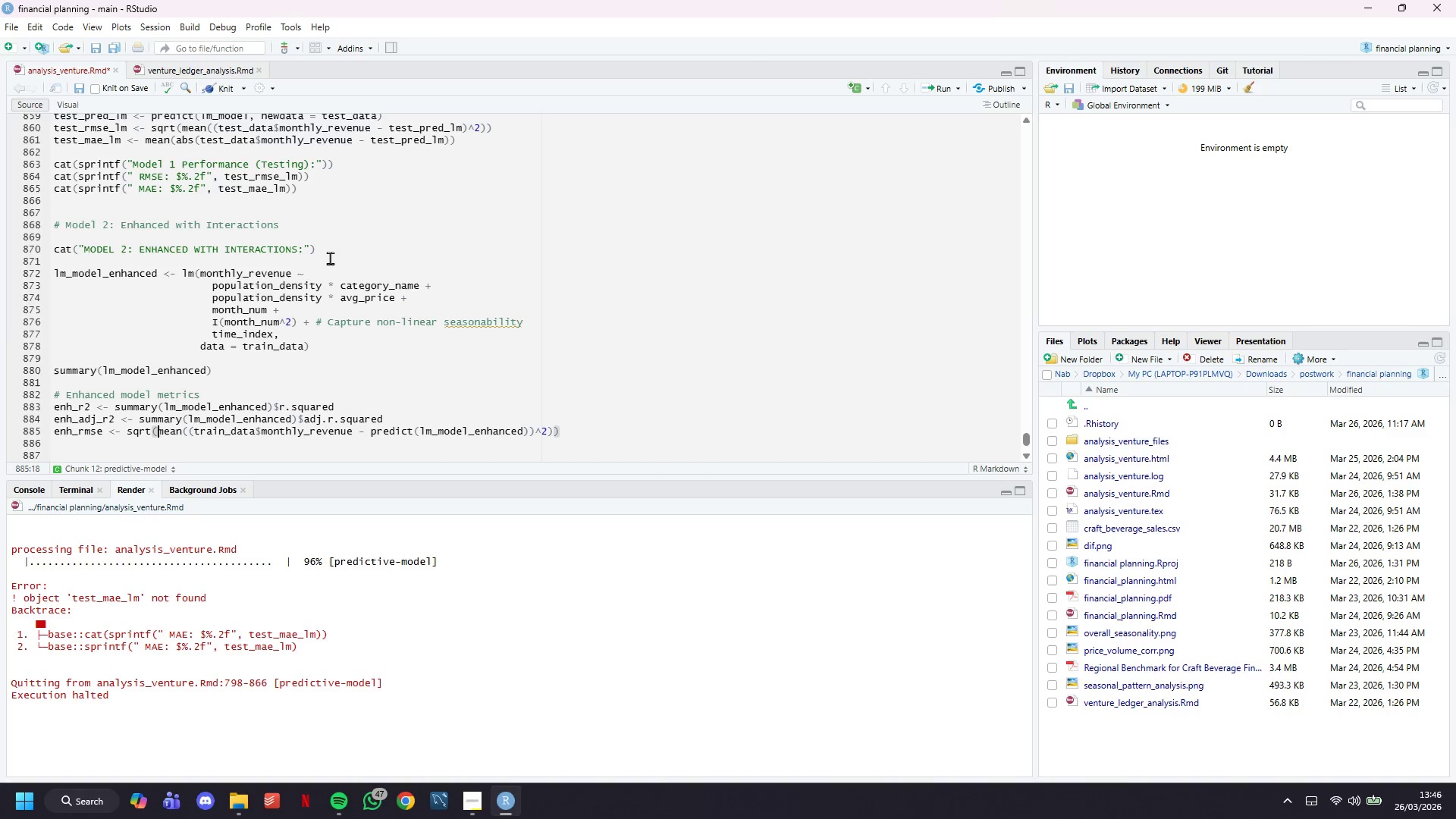 
key(ArrowDown)
 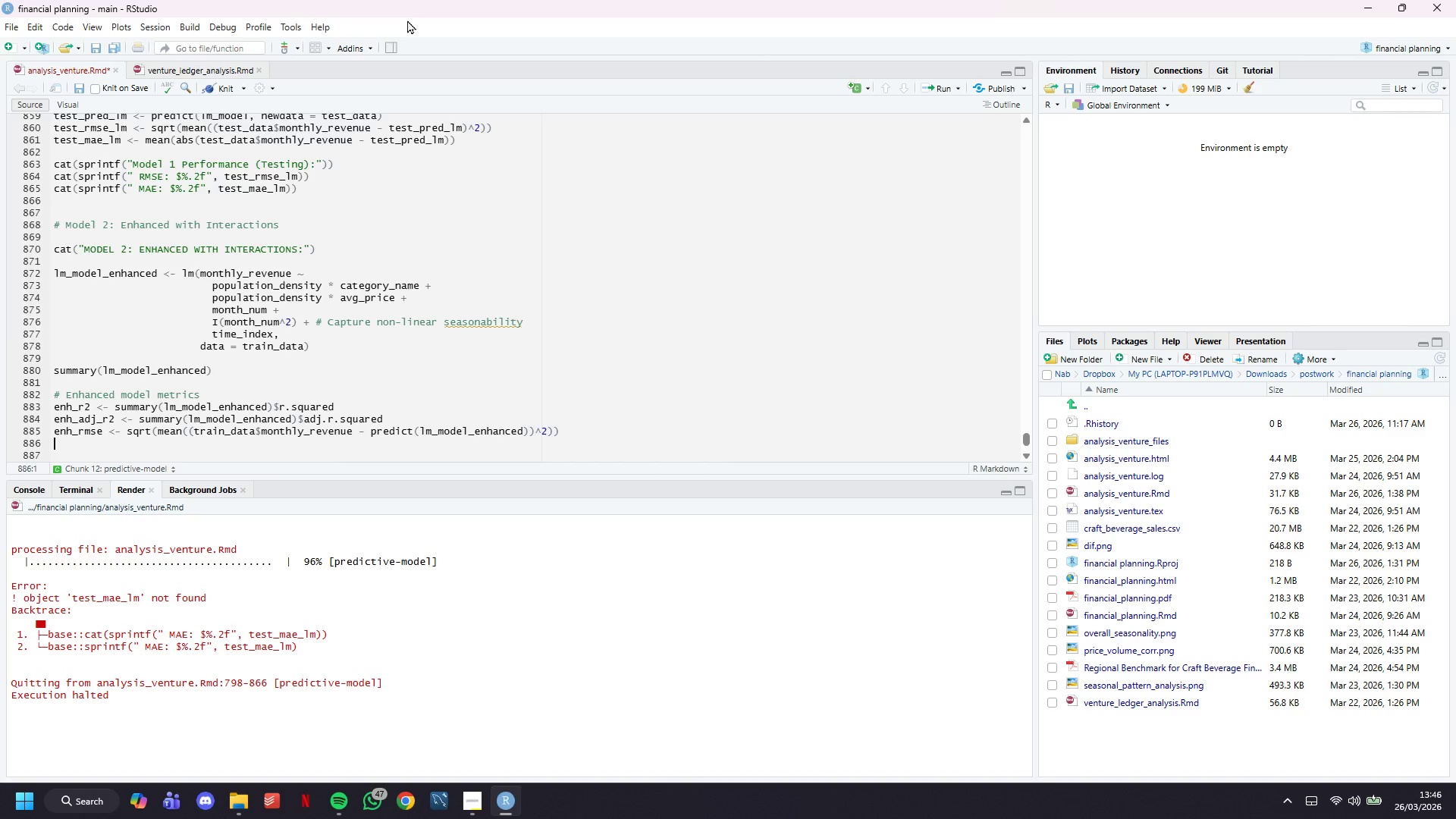 
scroll: coordinate [416, 123], scroll_direction: down, amount: 8.0
 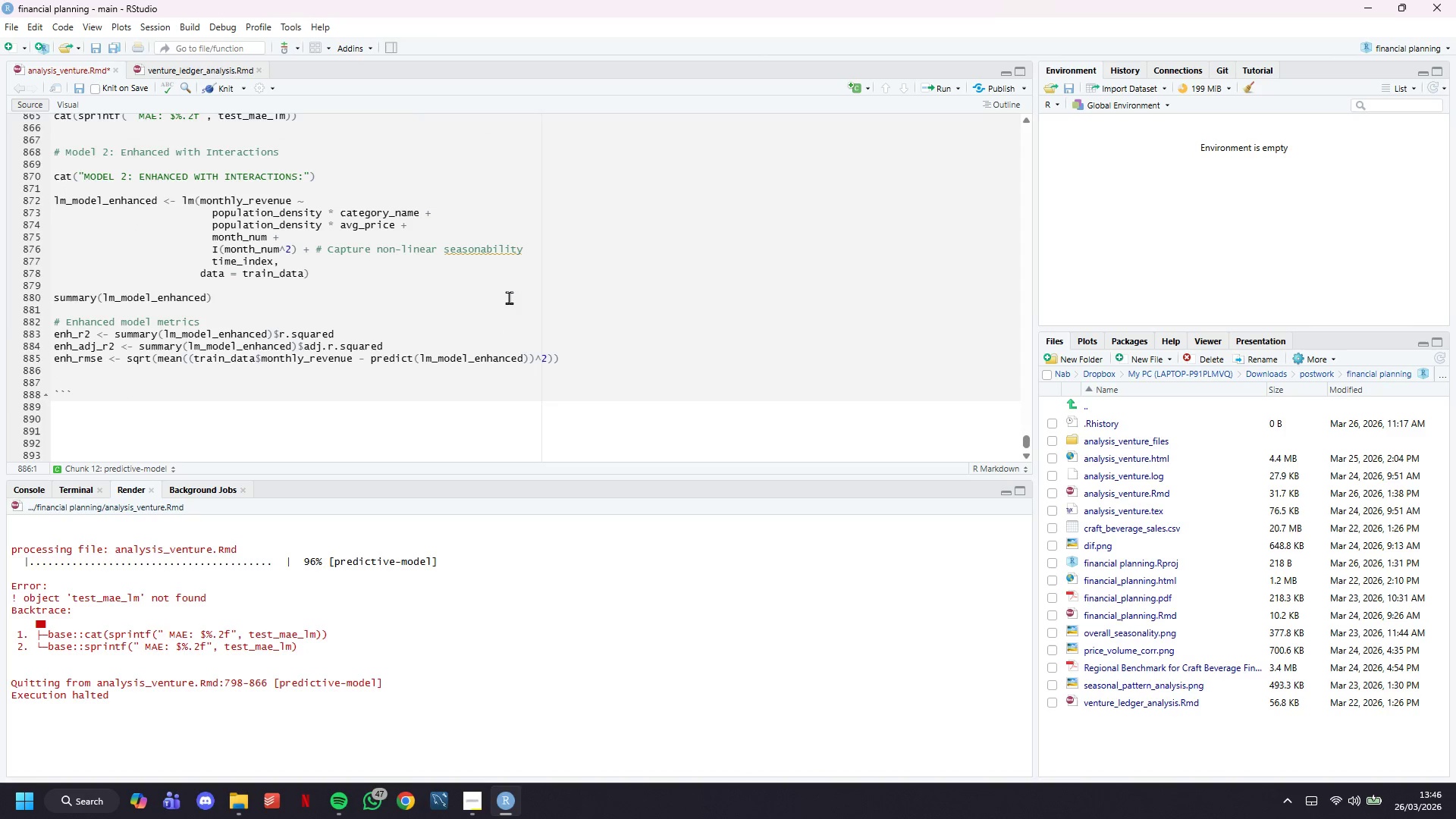 
key(Control+S)
 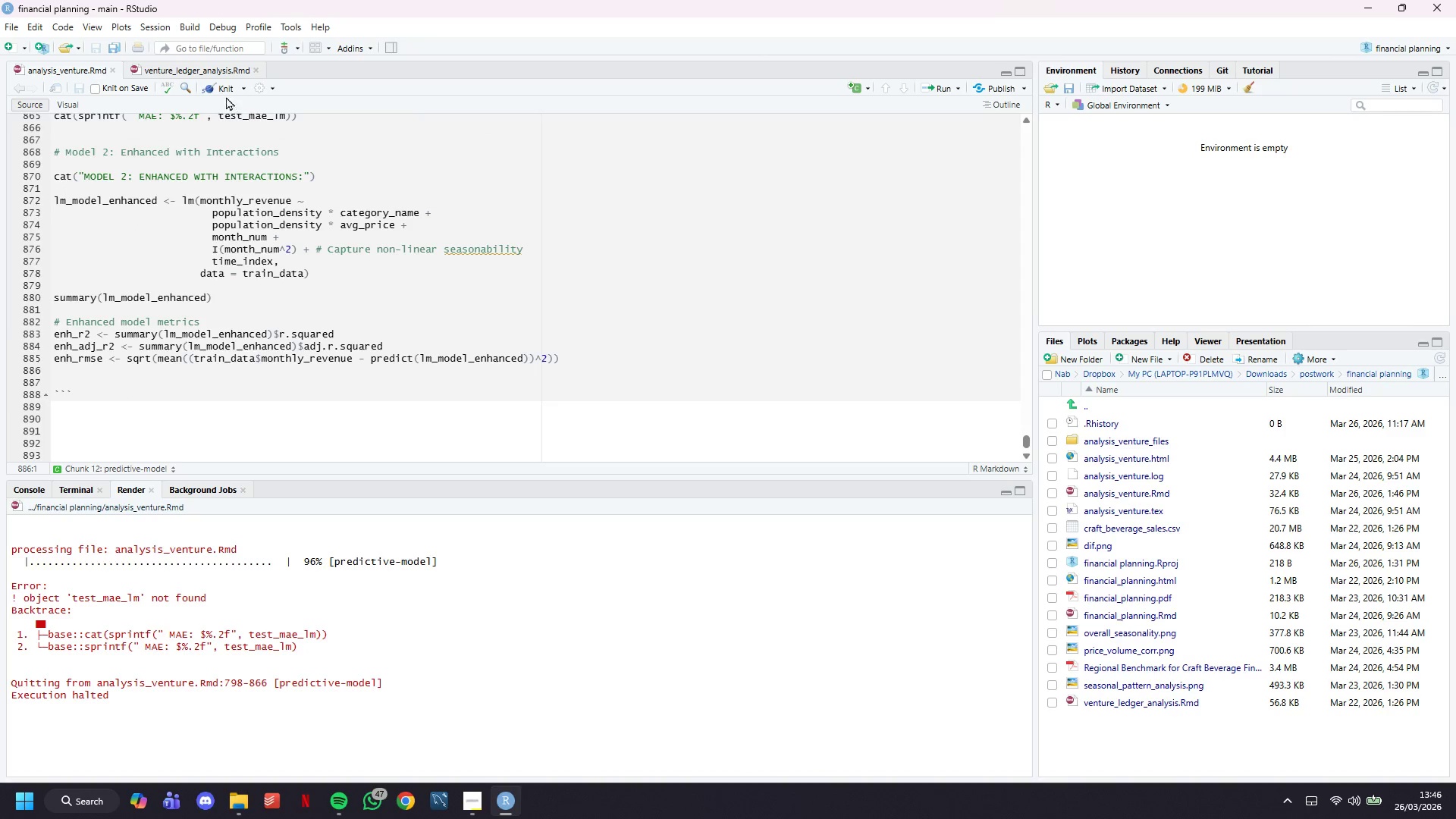 
left_click([221, 84])
 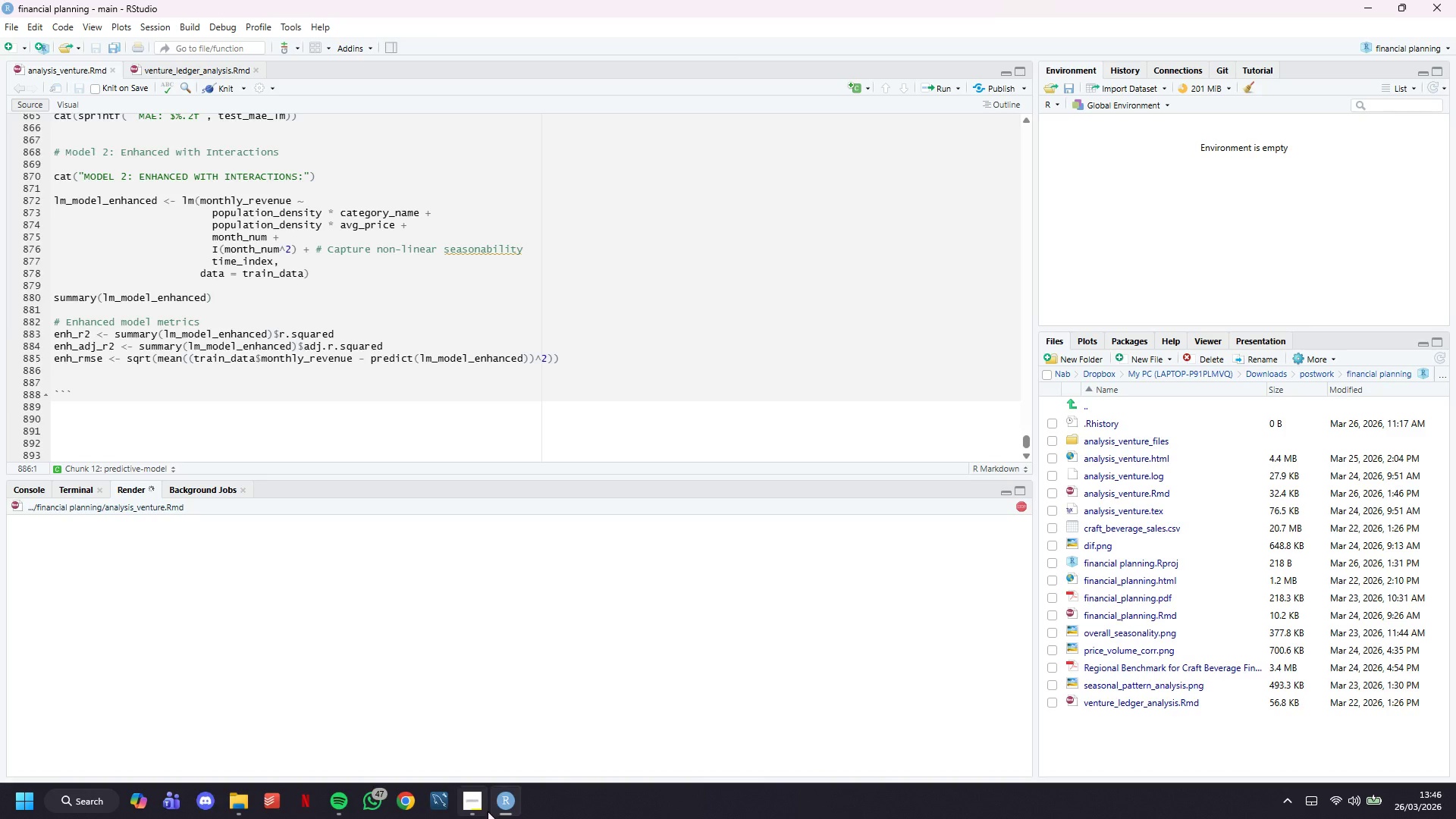 
left_click([474, 805])